 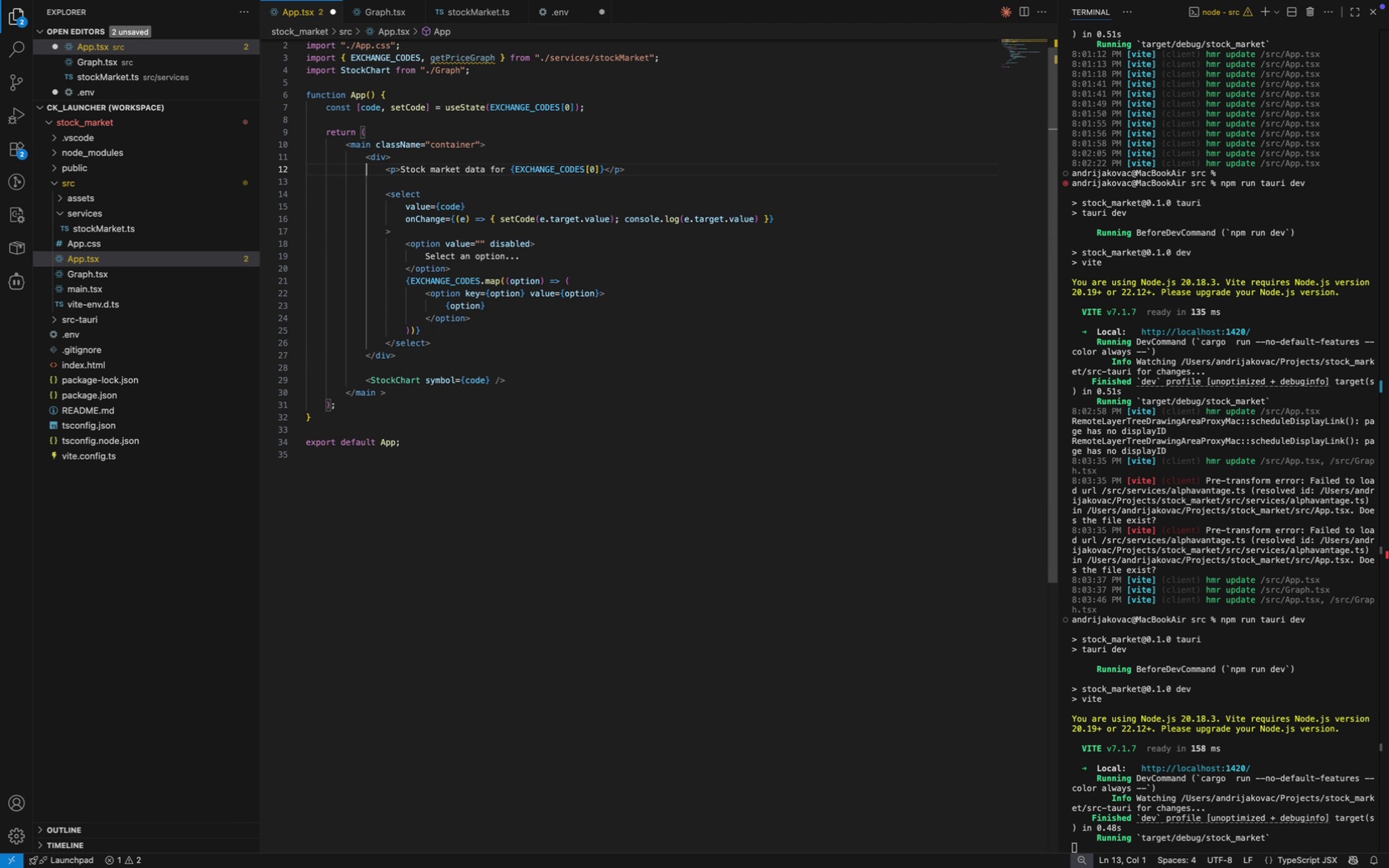 
key(ArrowUp)
 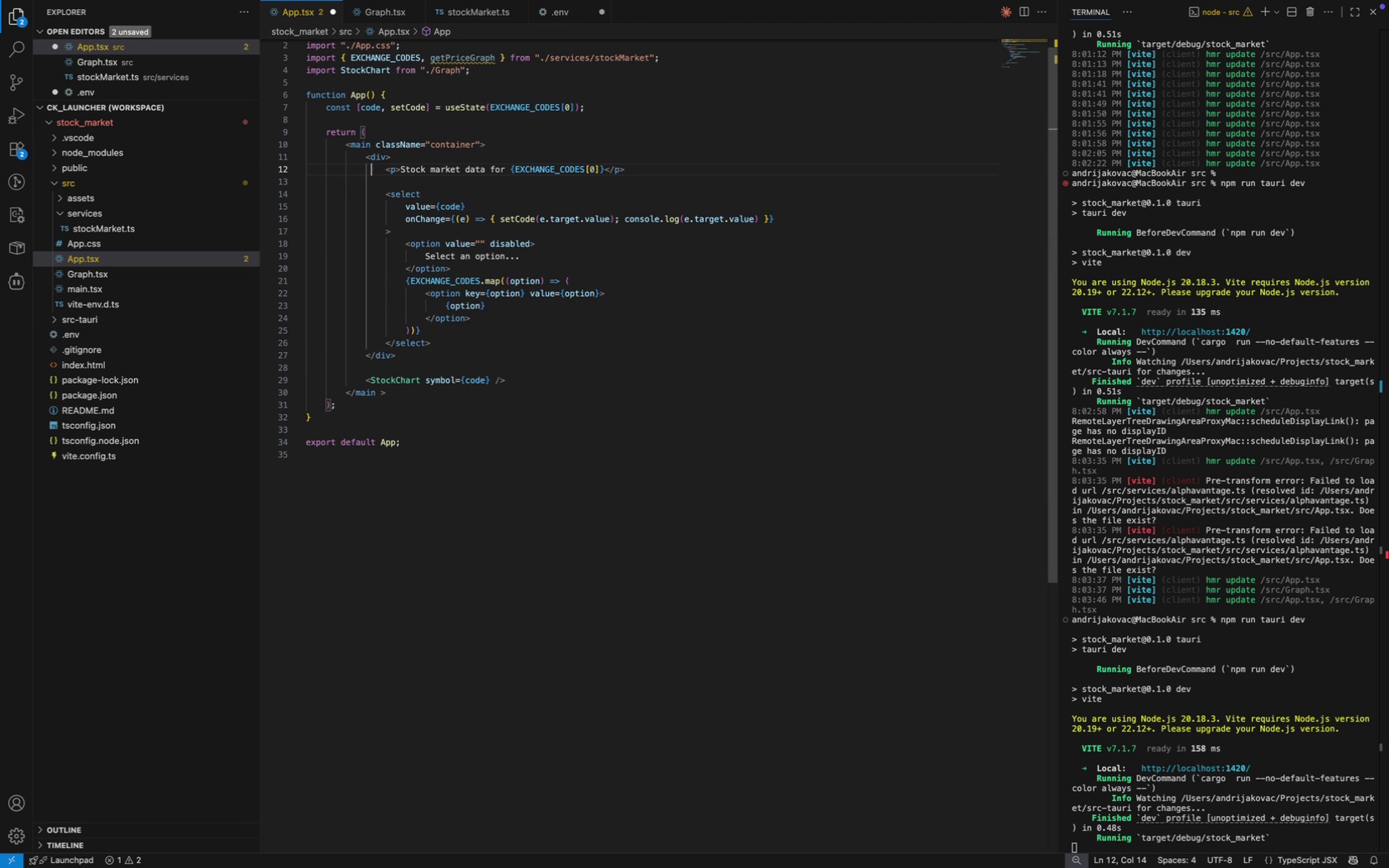 
key(ArrowRight)
 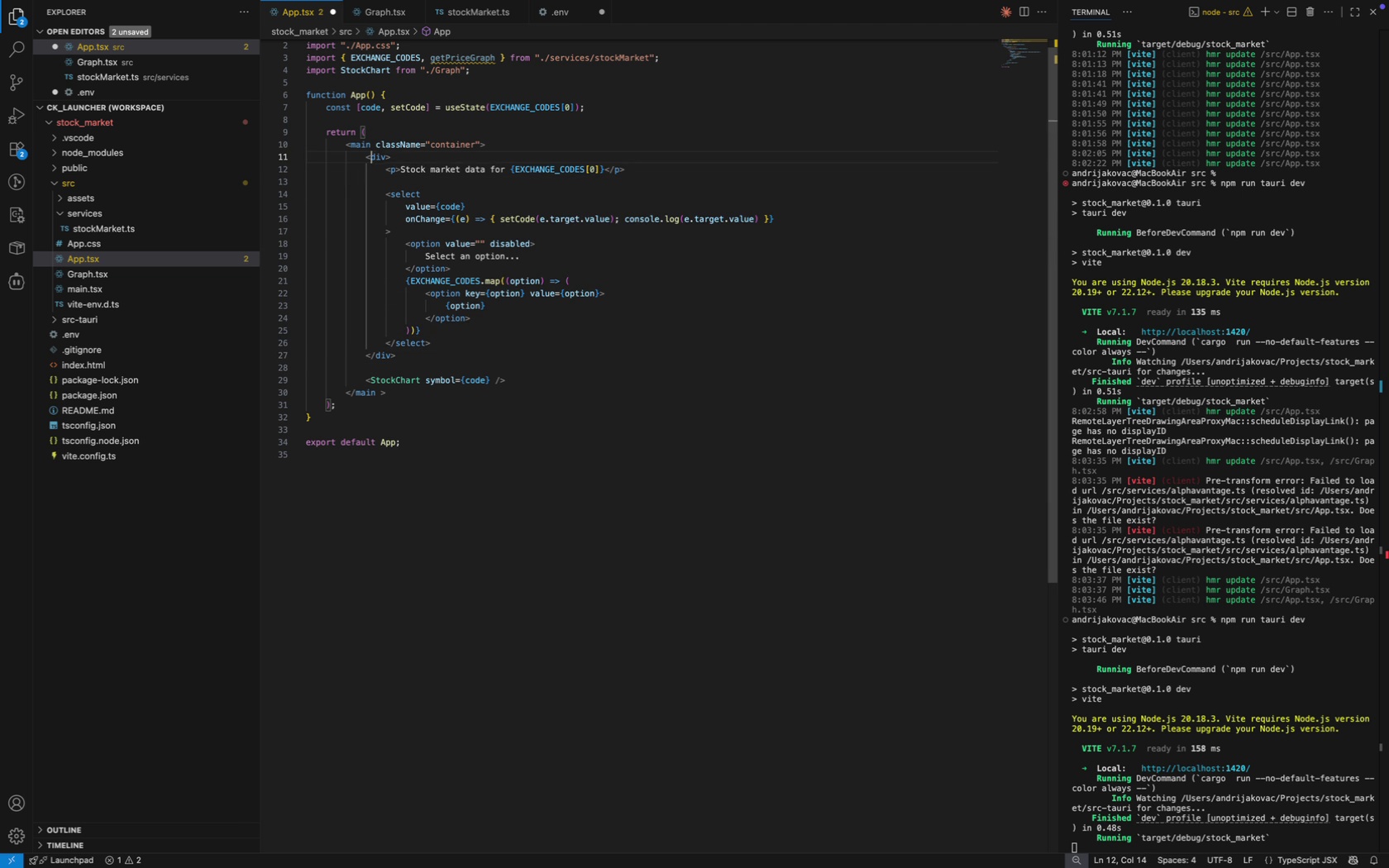 
key(ArrowUp)
 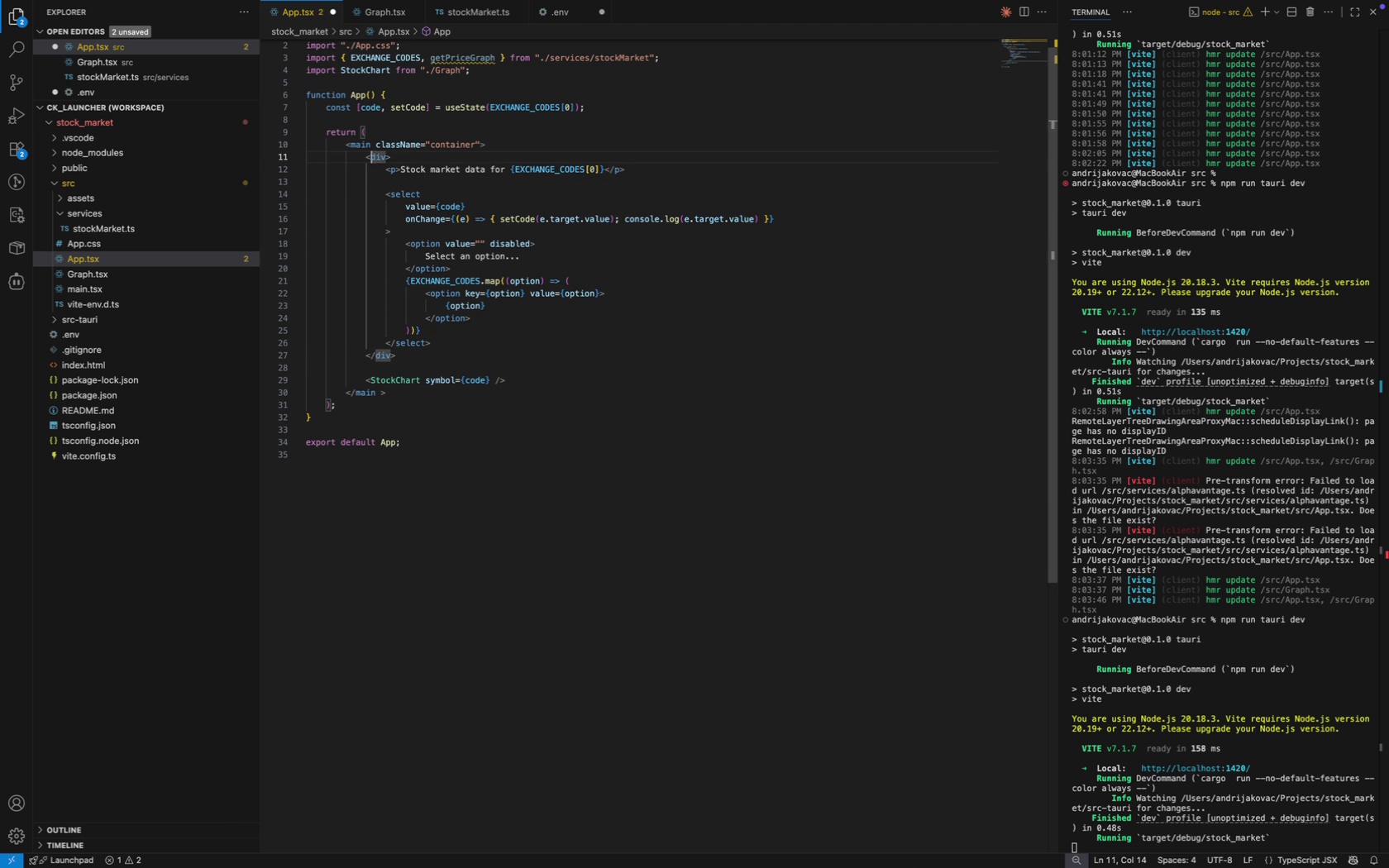 
key(ArrowRight)
 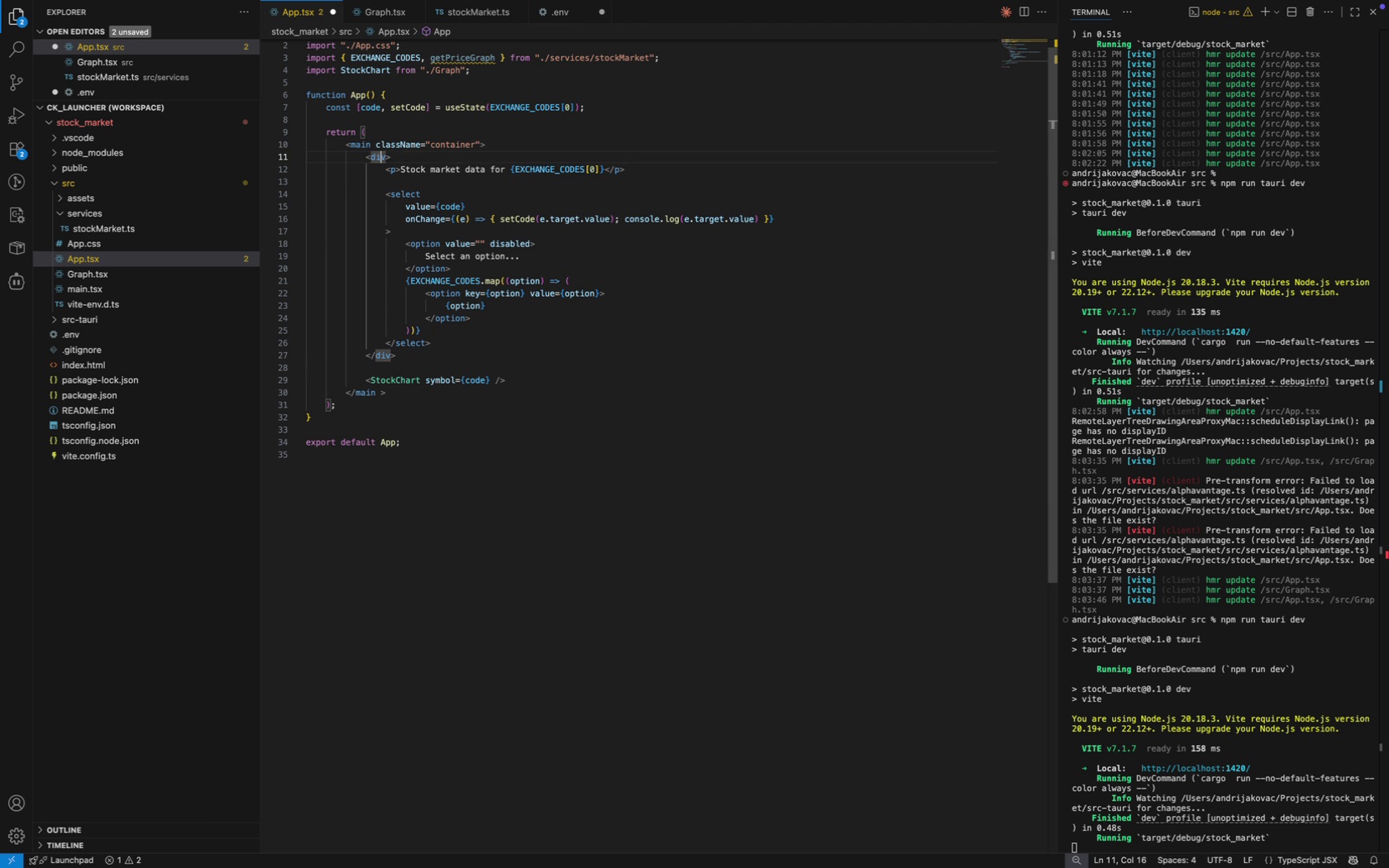 
key(ArrowRight)
 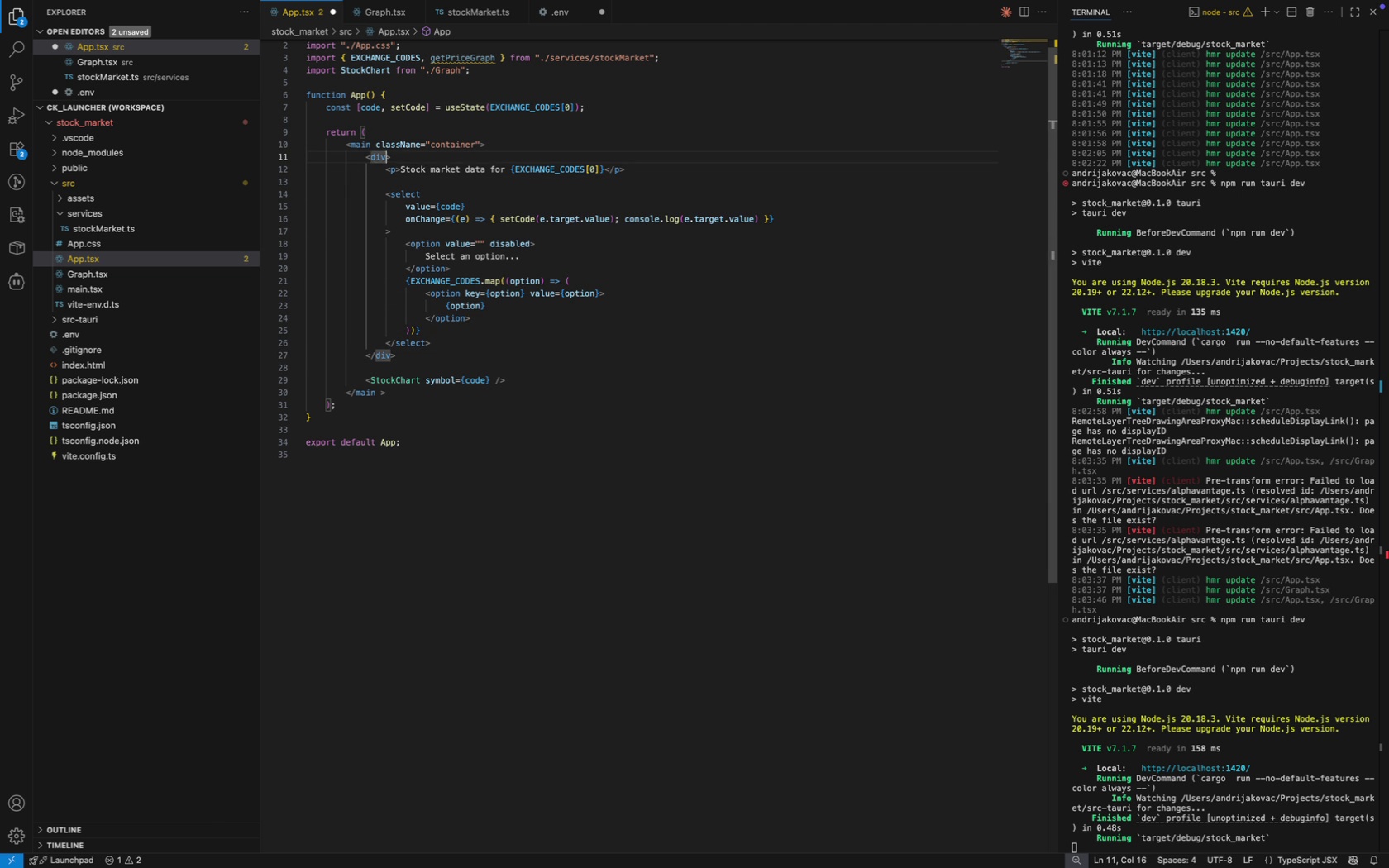 
key(ArrowRight)
 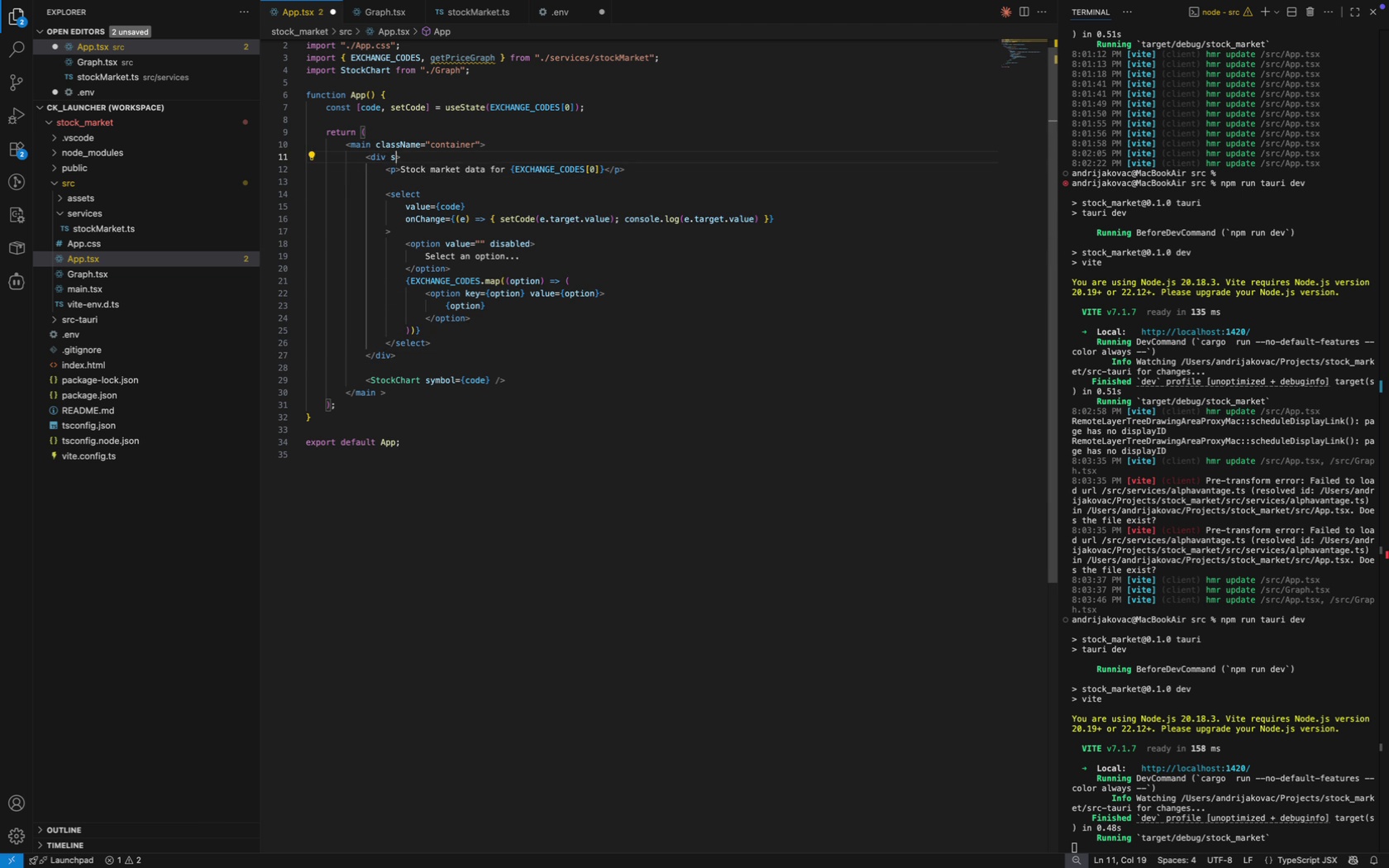 
type( sty)
 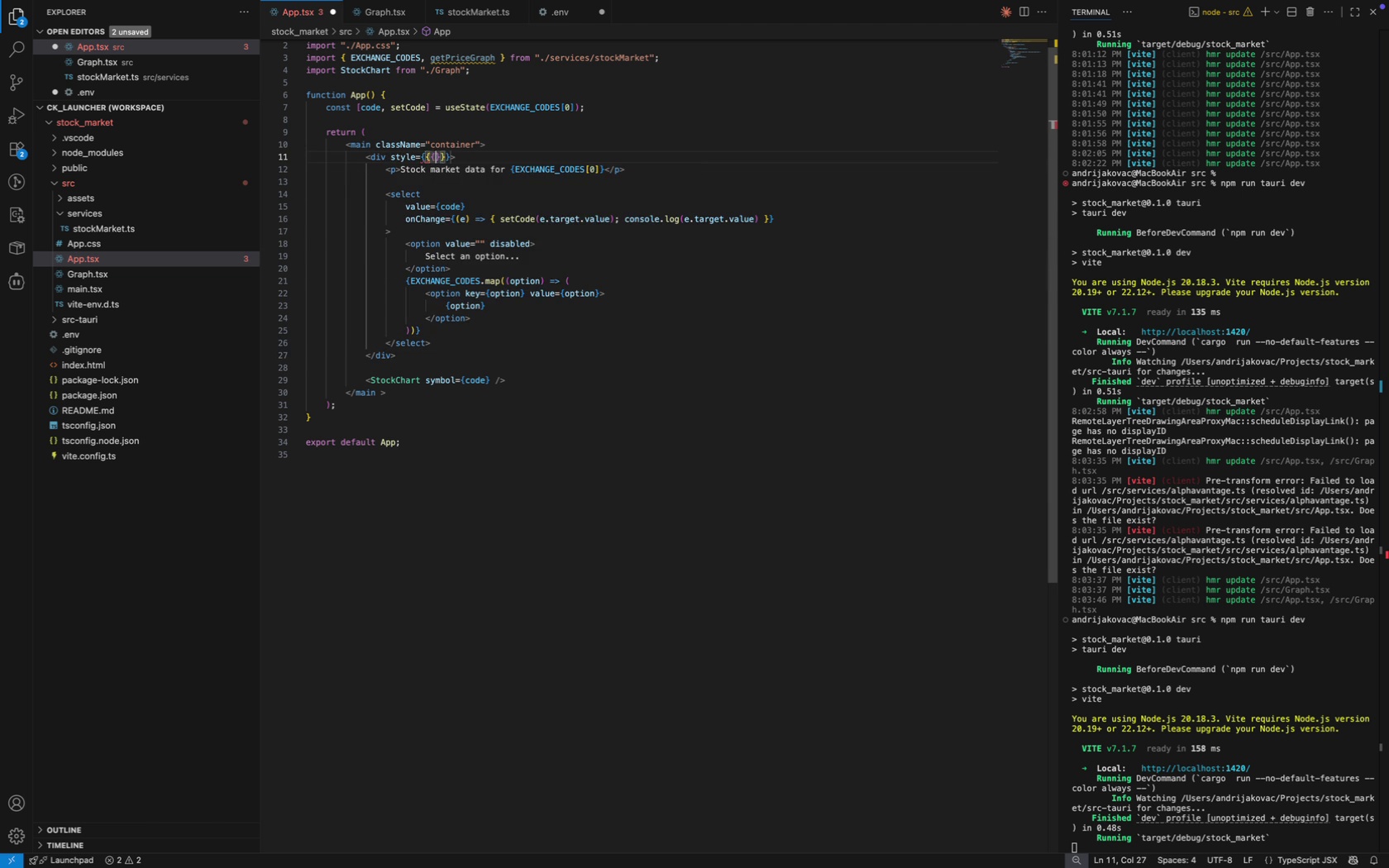 
key(Enter)